 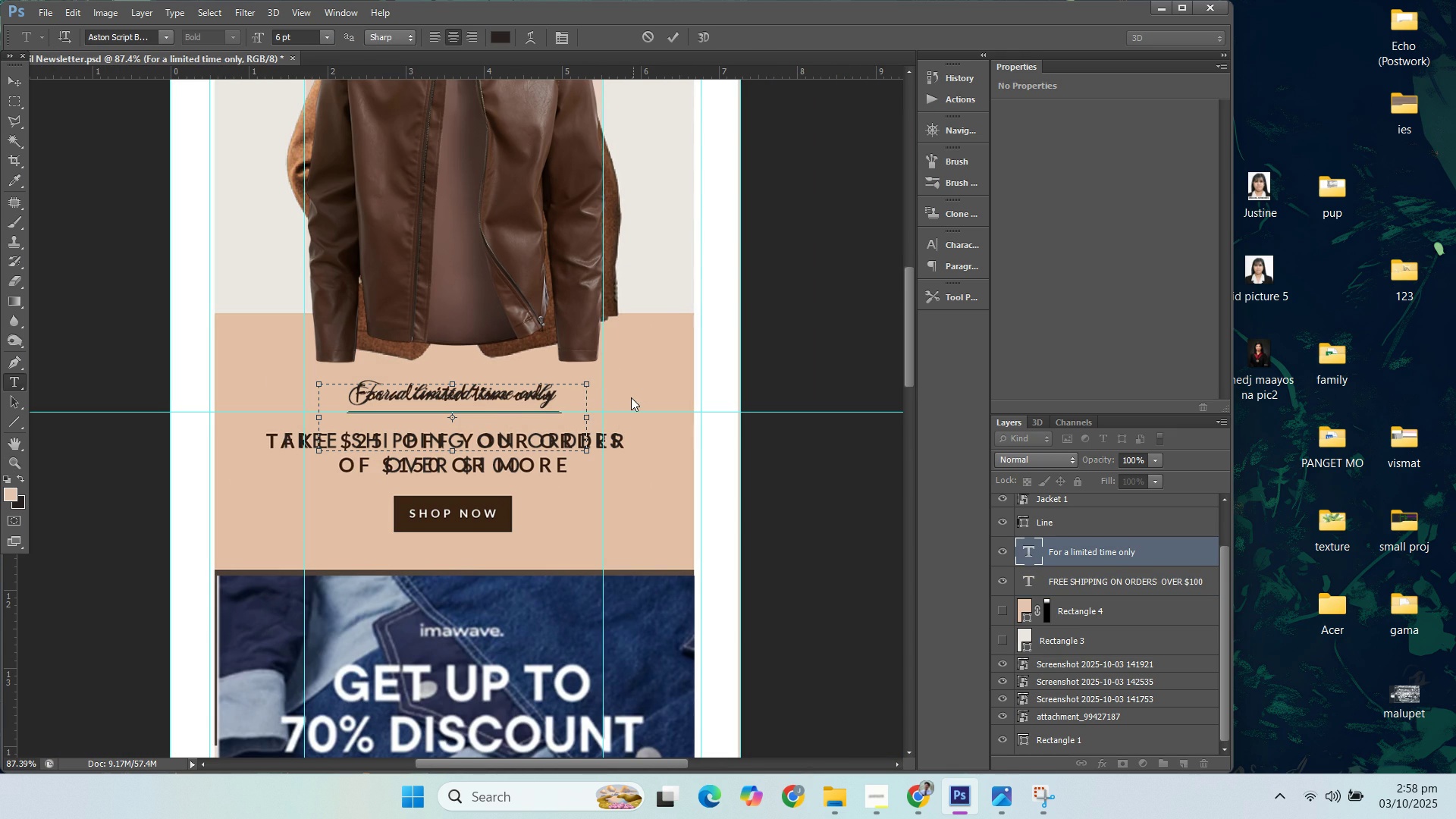 
left_click([588, 416])
 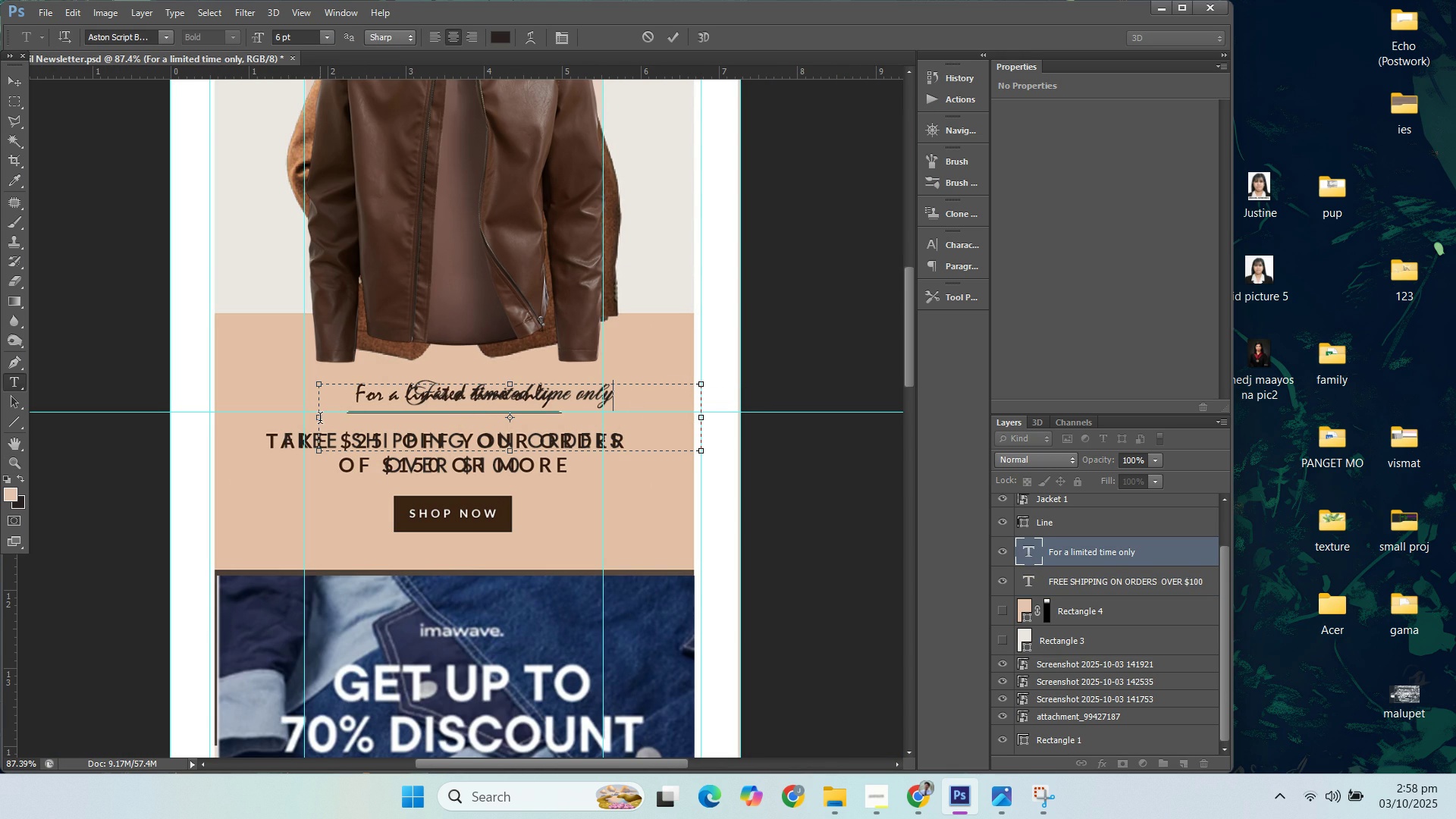 
wait(8.2)
 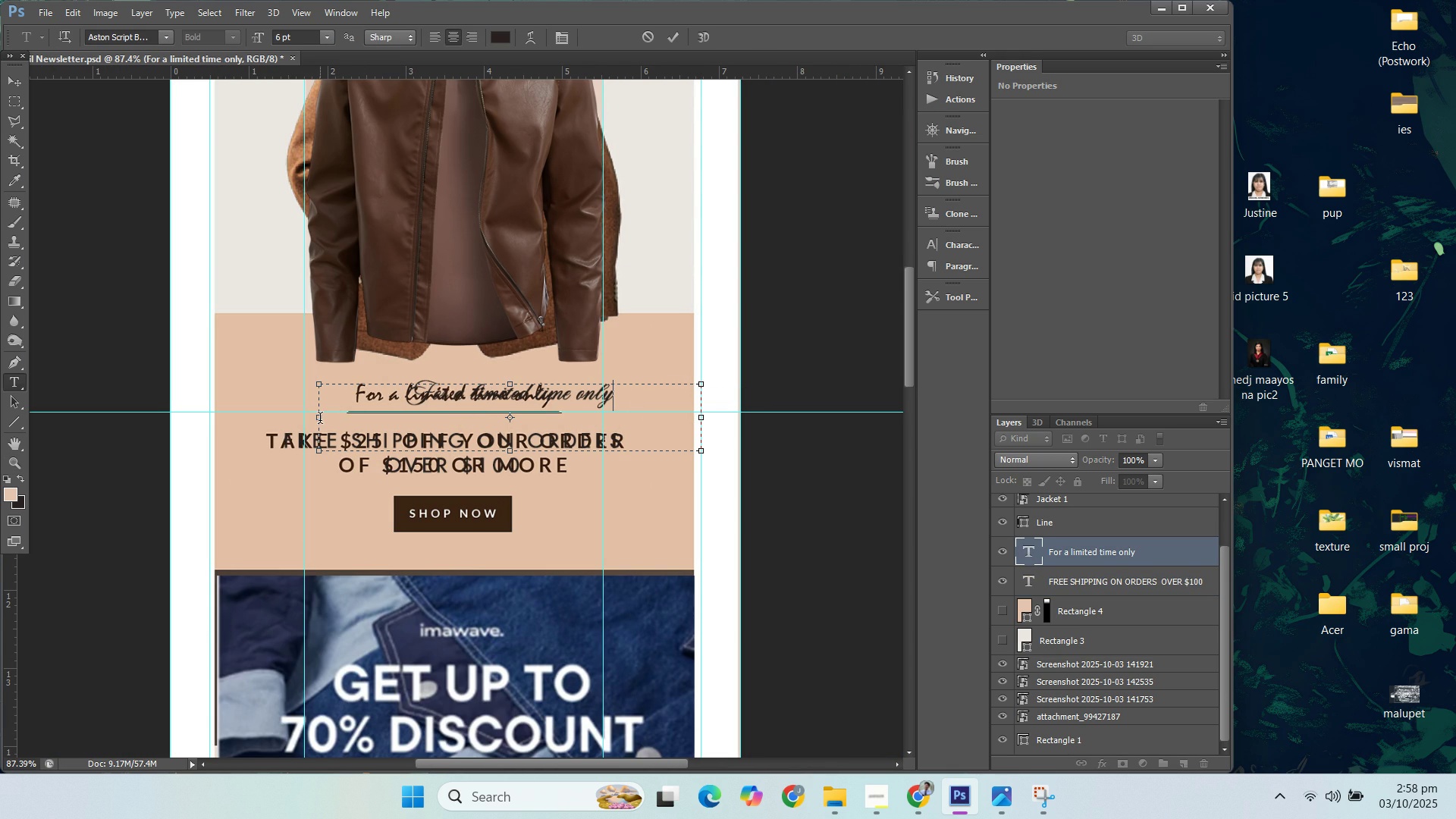 
left_click([1072, 532])
 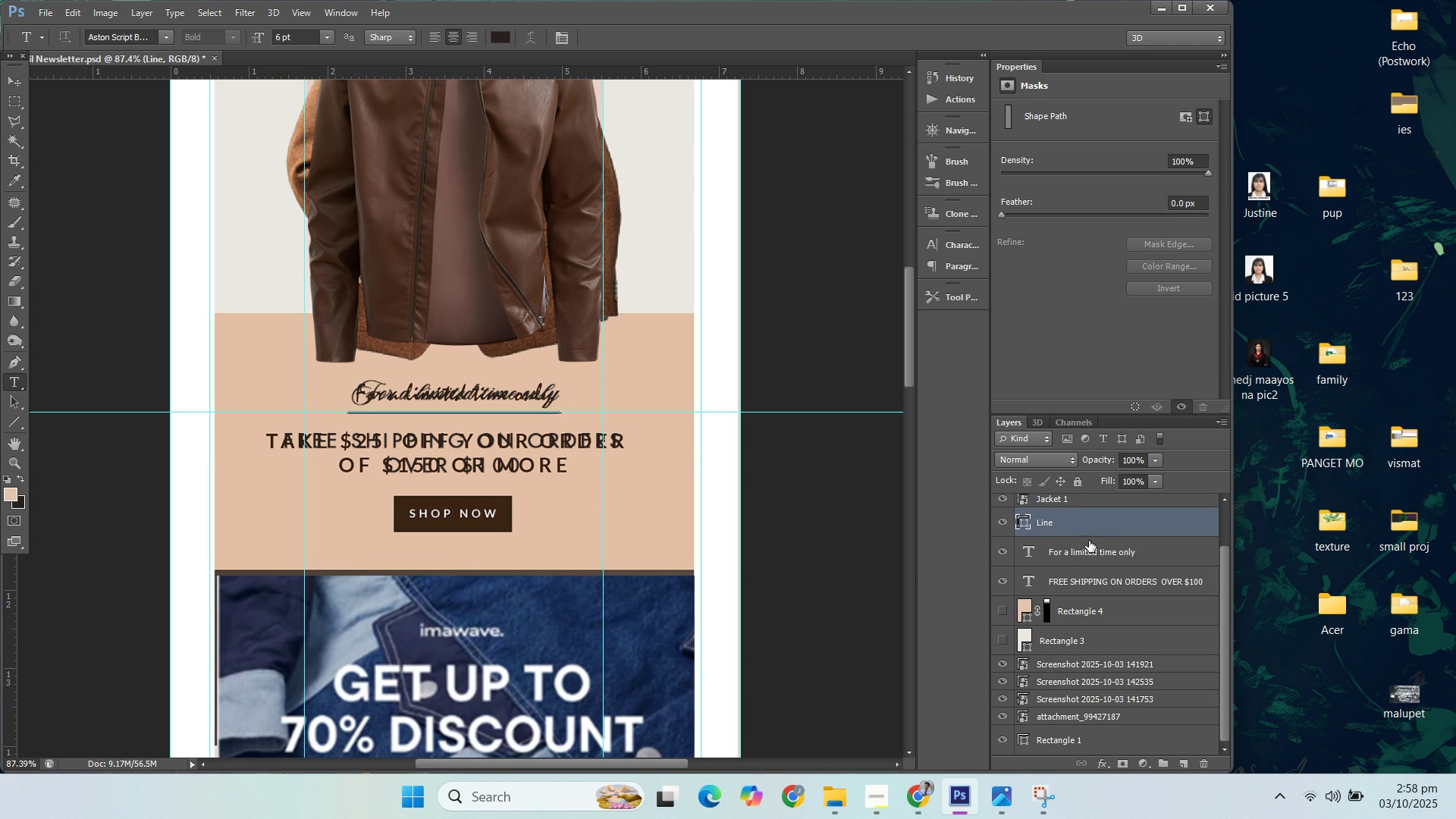 
scroll: coordinate [1095, 549], scroll_direction: up, amount: 2.0